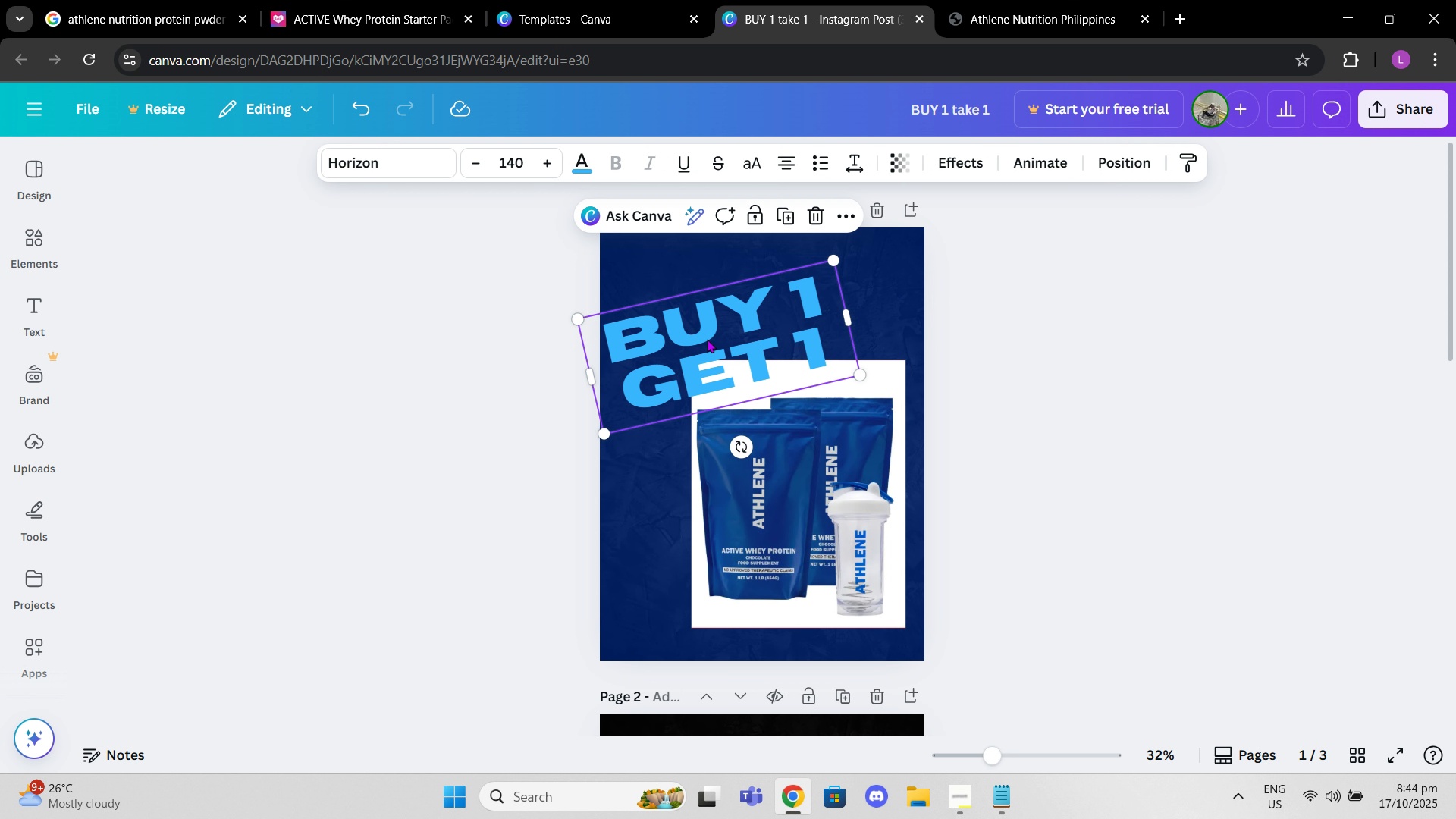 
left_click_drag(start_coordinate=[701, 337], to_coordinate=[698, 331])
 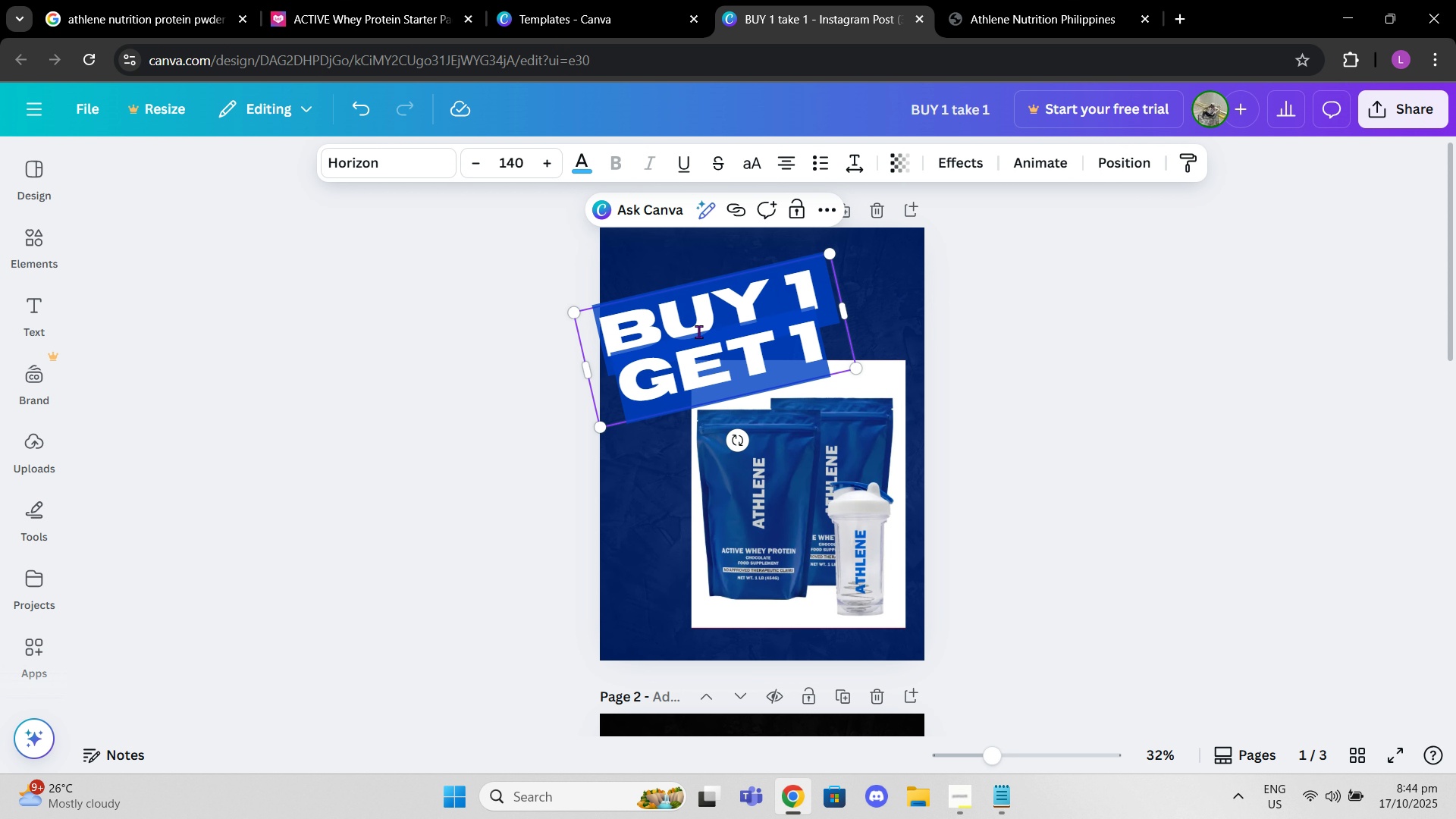 
left_click([698, 331])
 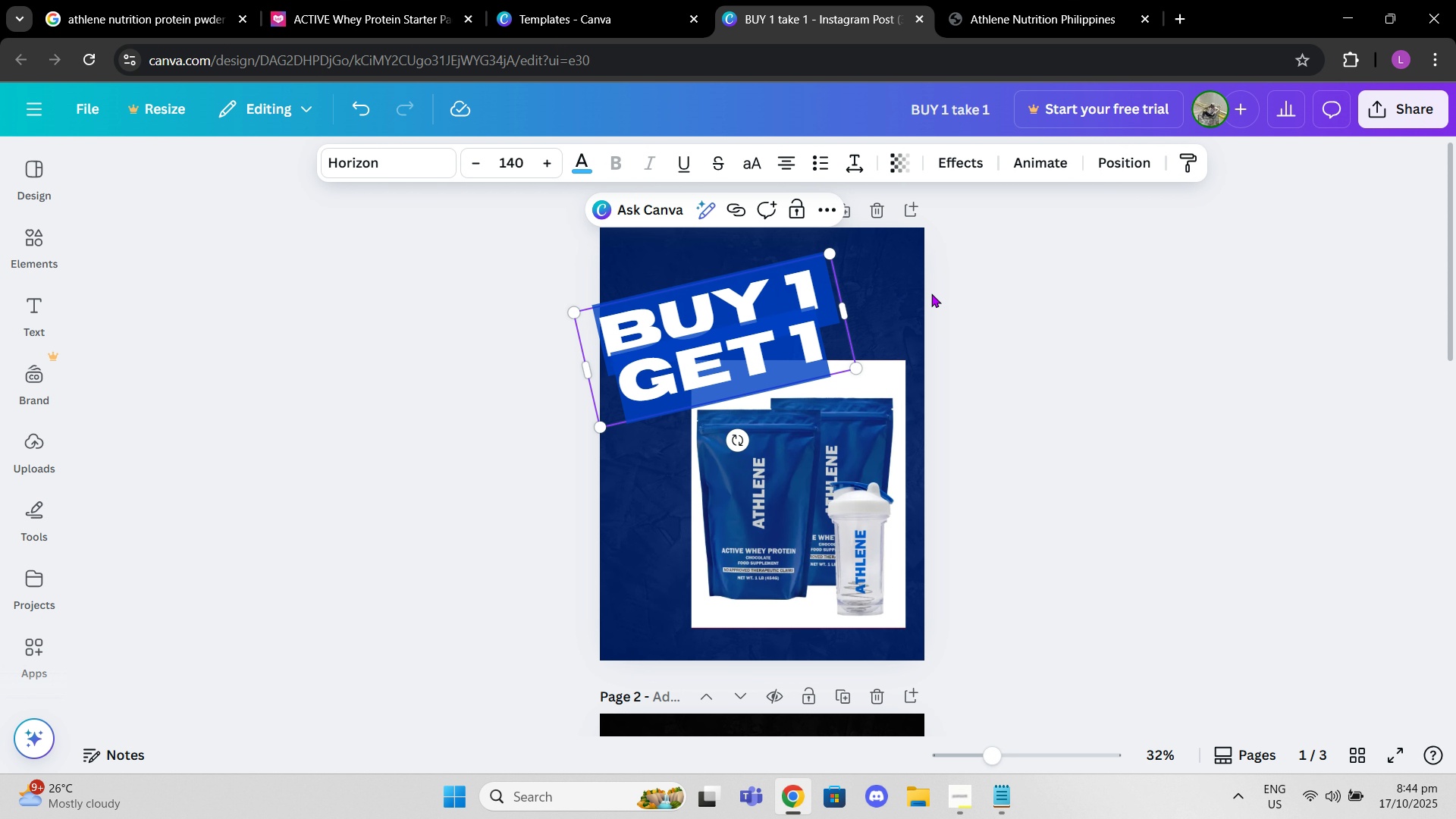 
left_click([937, 291])
 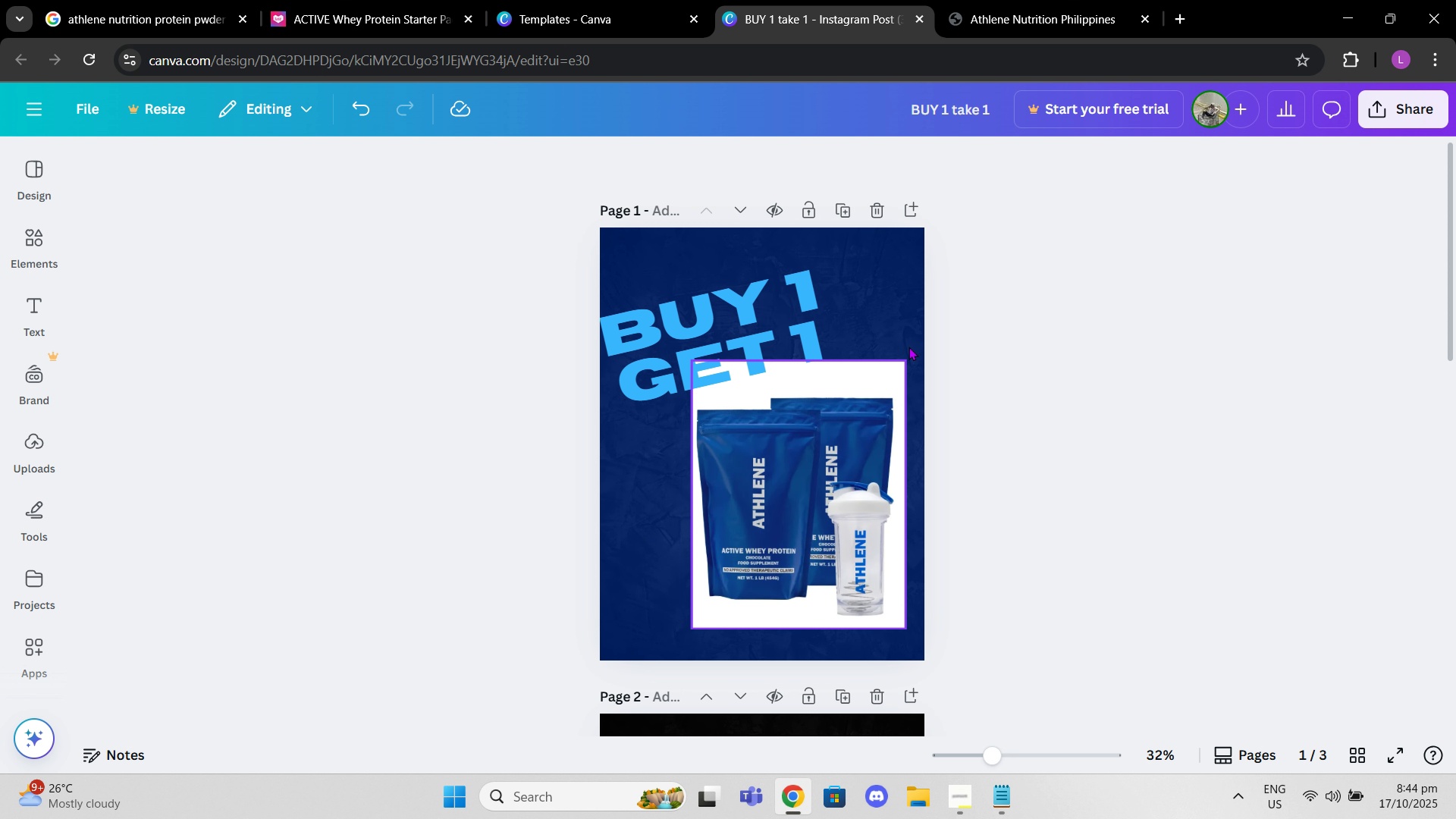 
left_click([744, 331])
 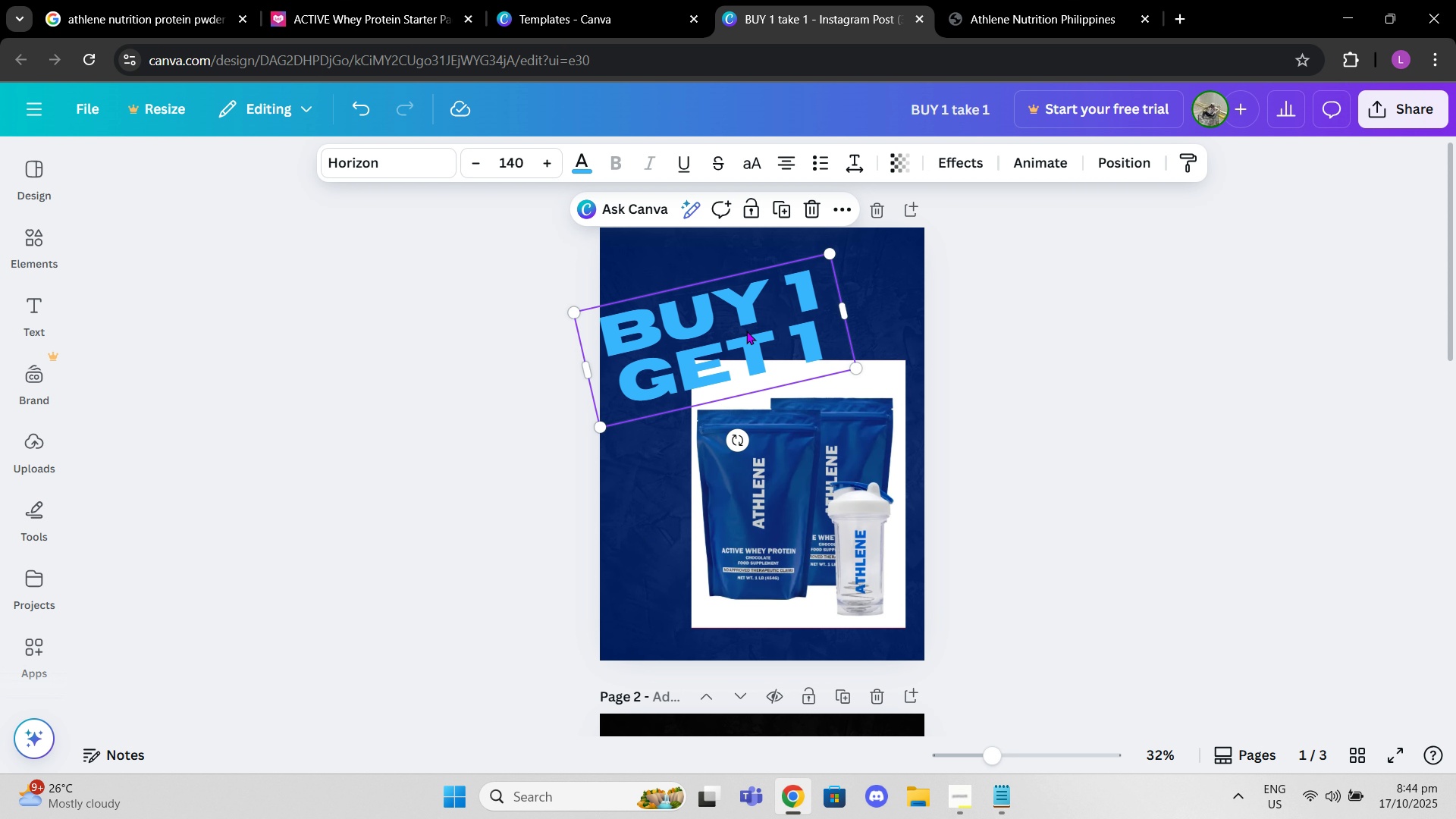 
left_click_drag(start_coordinate=[744, 331], to_coordinate=[750, 331])
 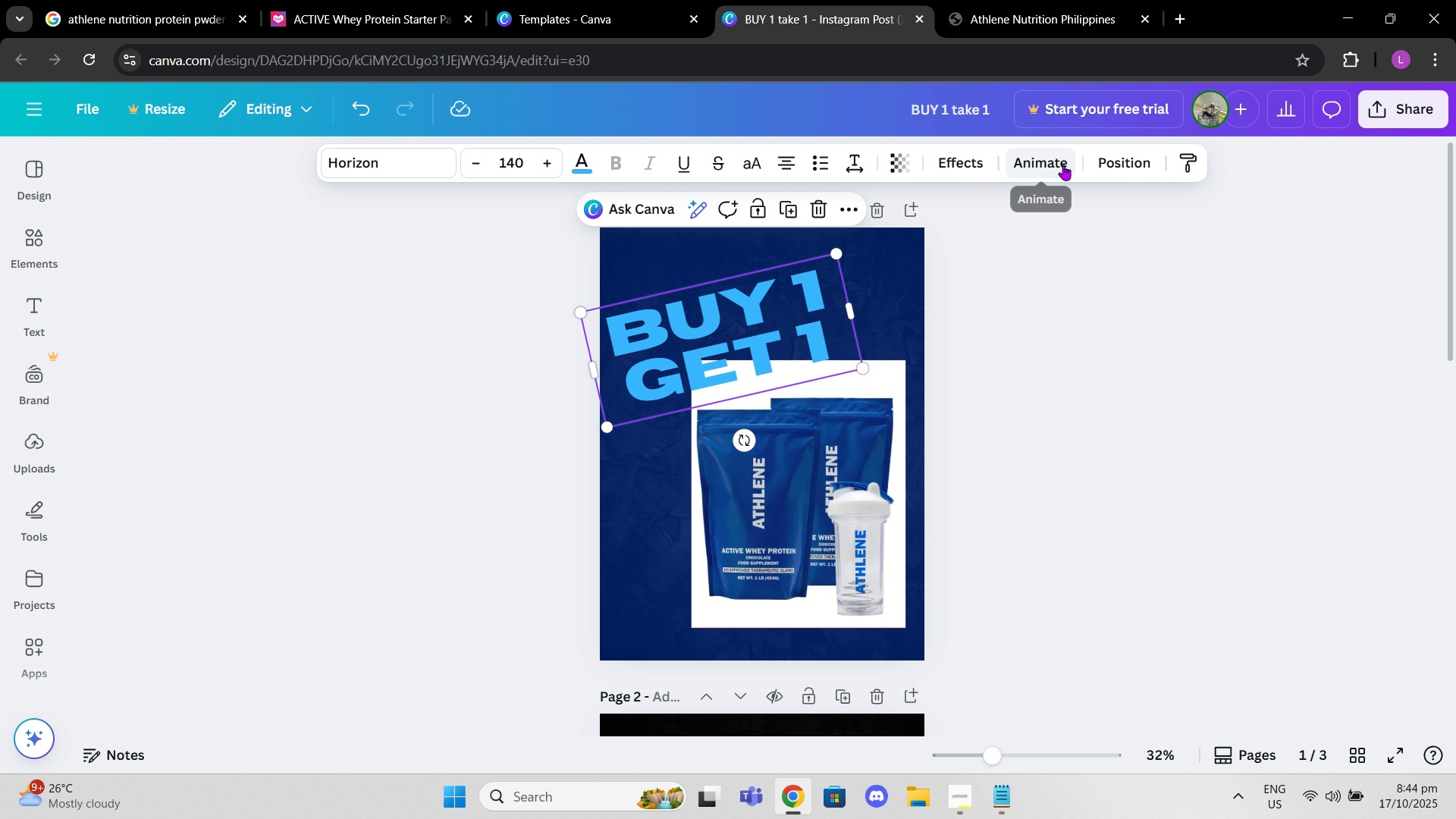 
left_click([1094, 160])
 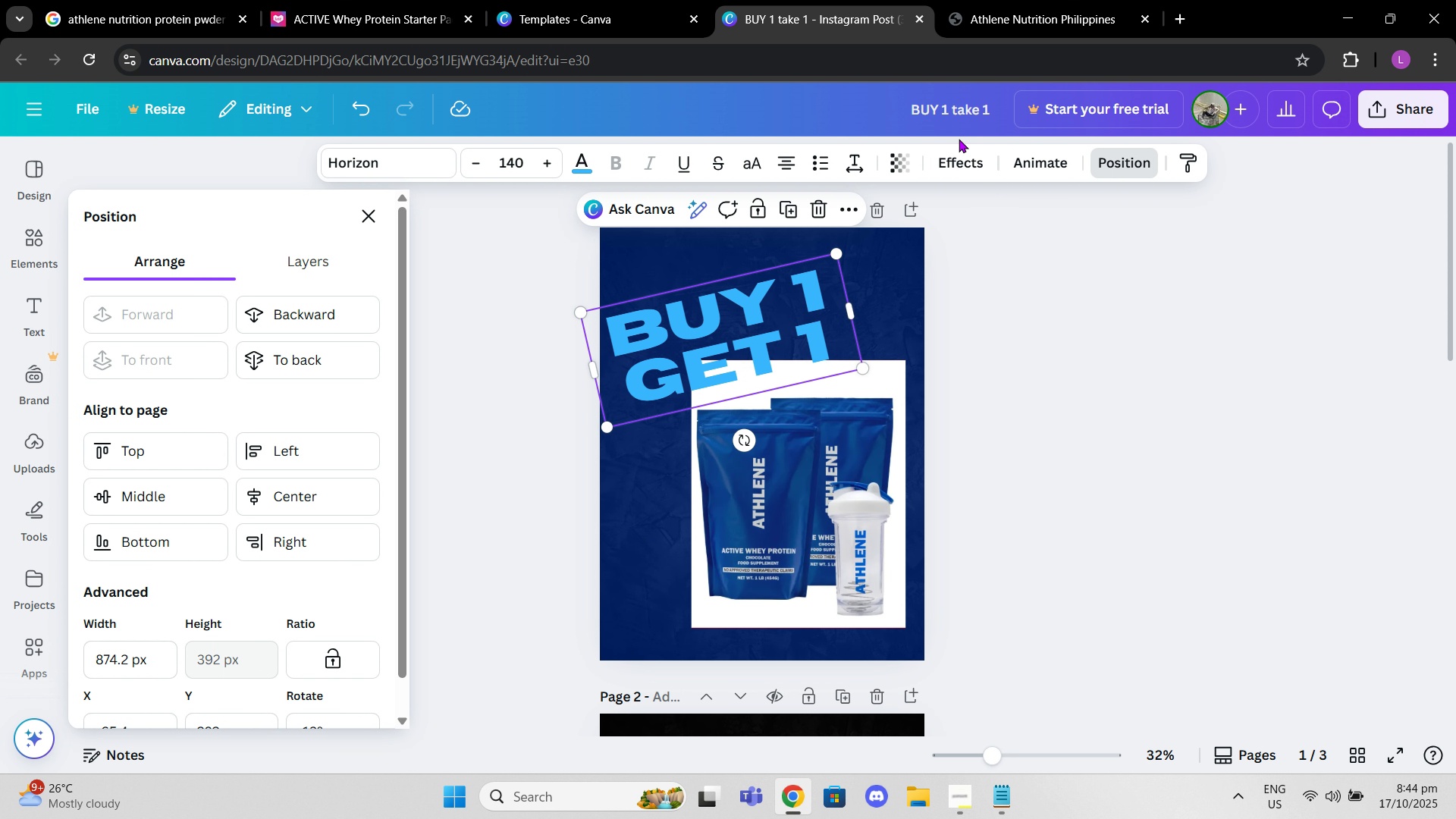 
left_click([971, 166])
 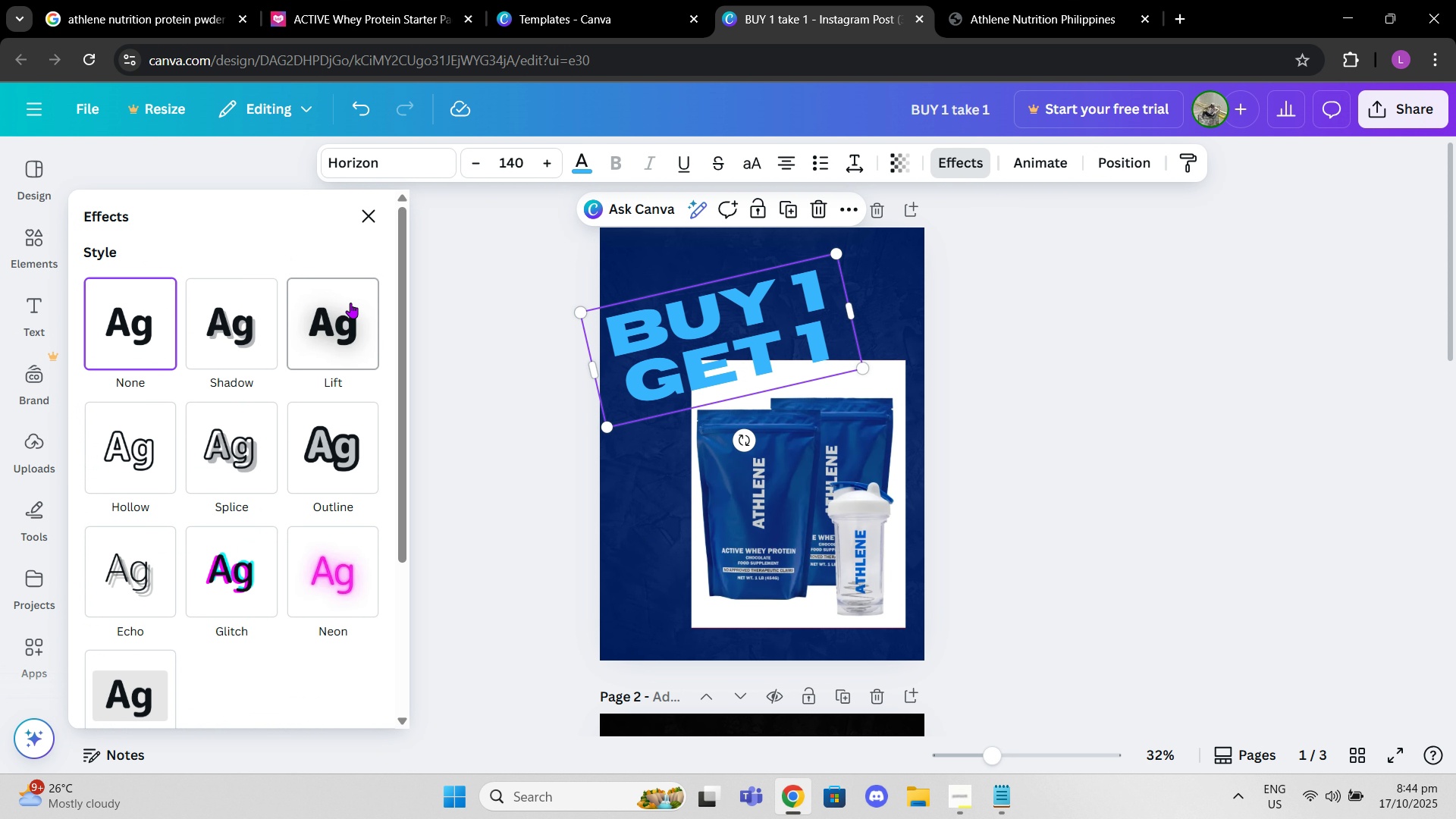 
left_click([350, 303])
 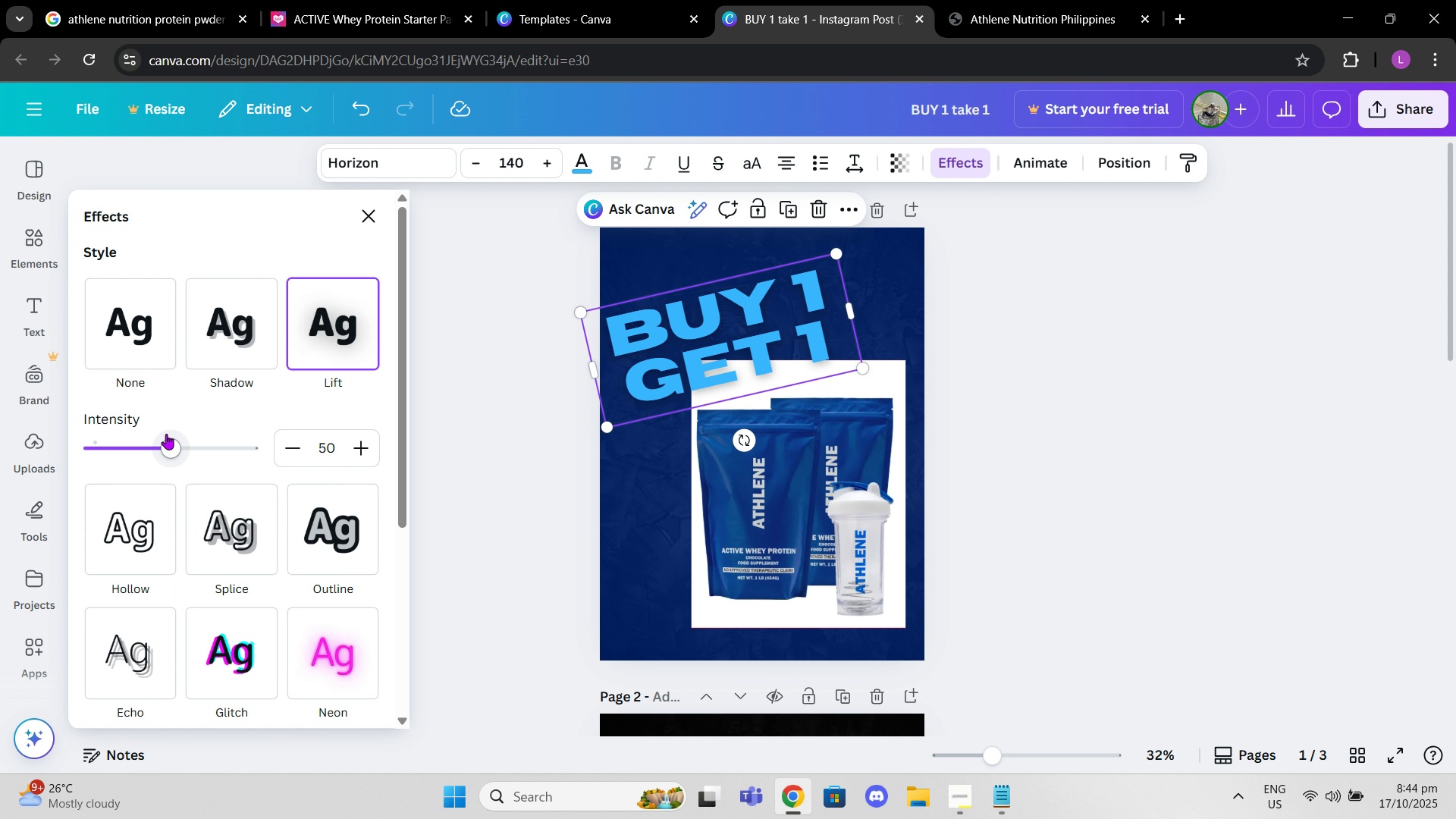 
left_click_drag(start_coordinate=[176, 450], to_coordinate=[328, 452])
 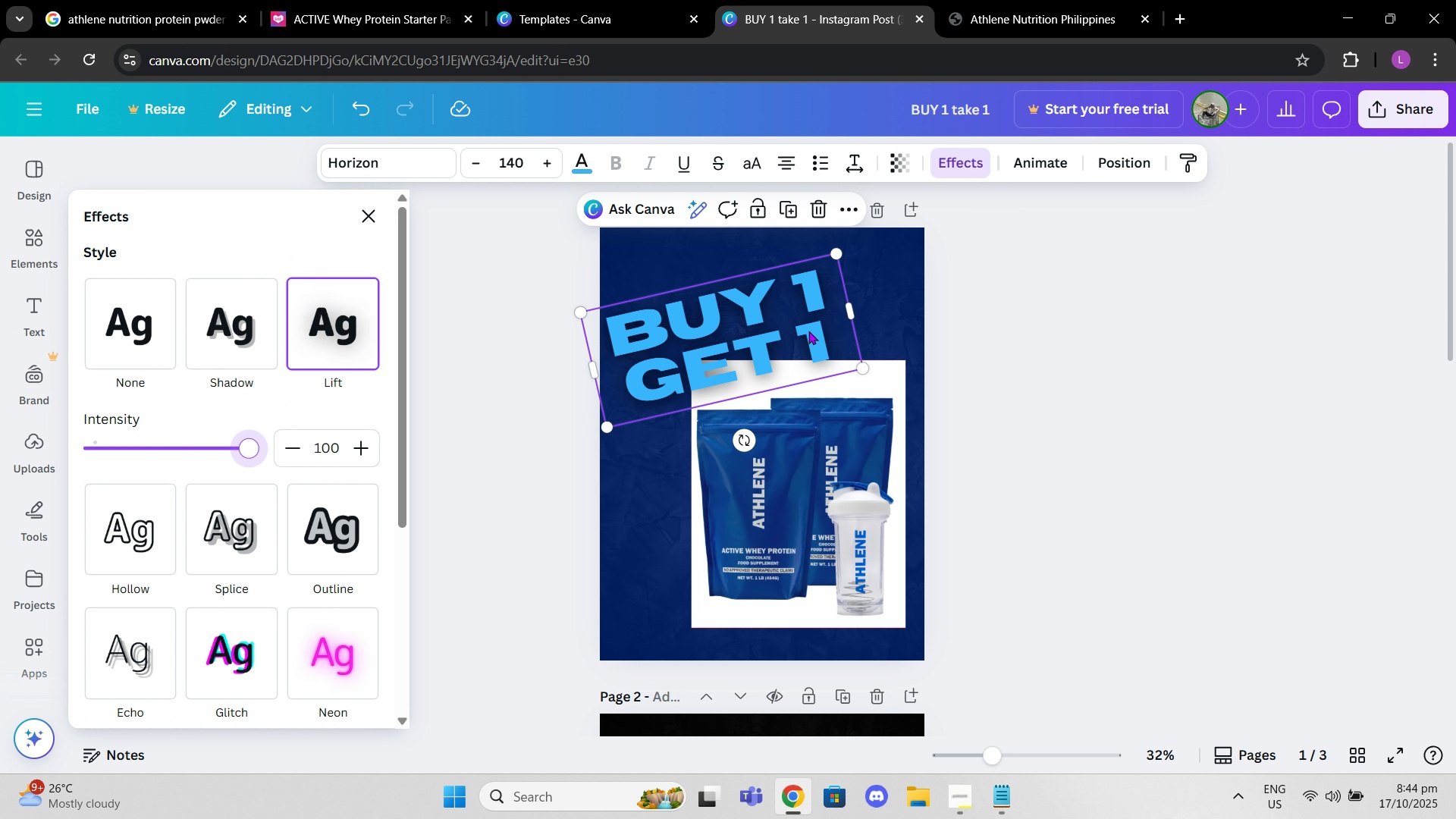 
left_click([808, 331])
 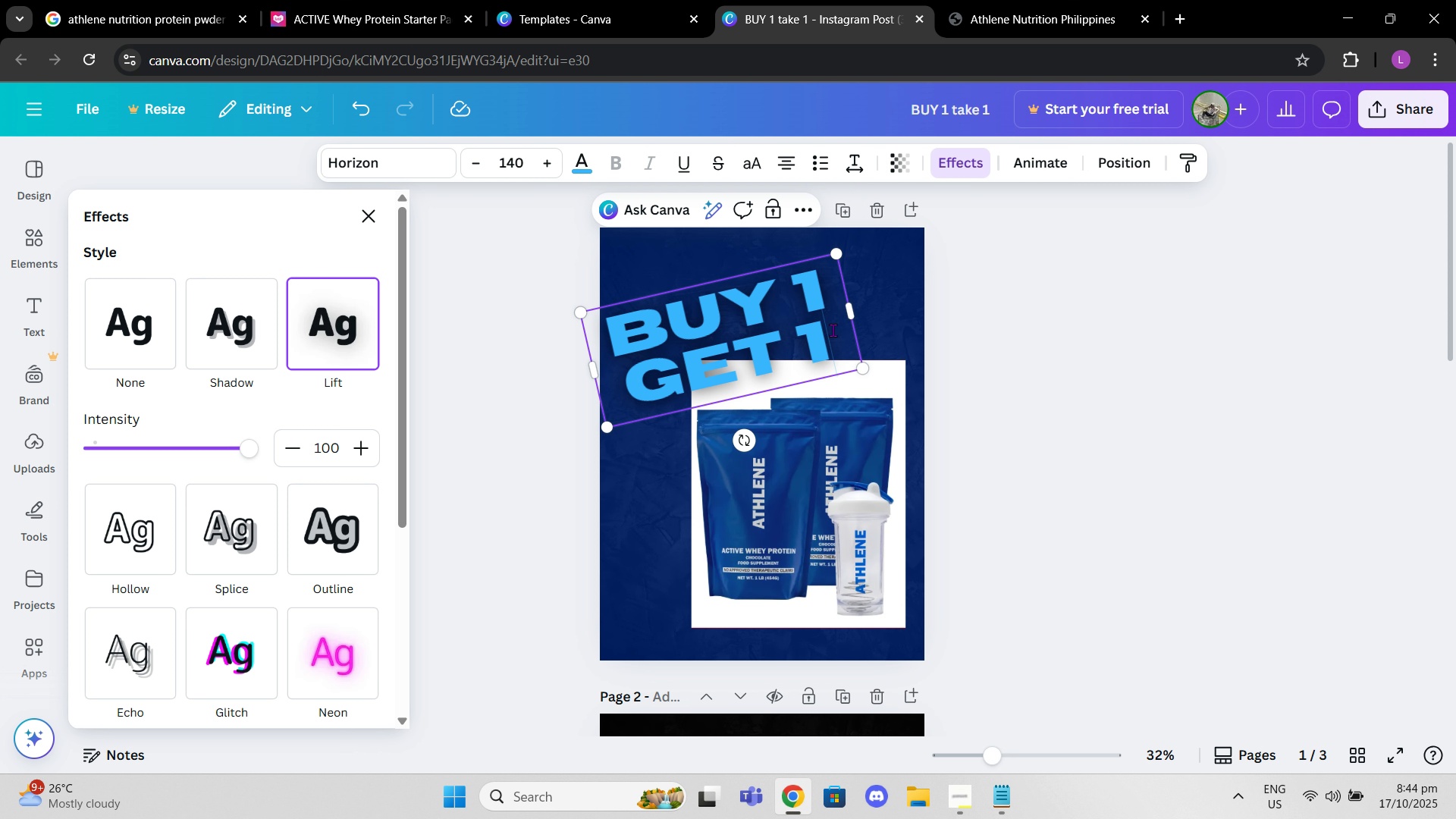 
left_click([833, 330])
 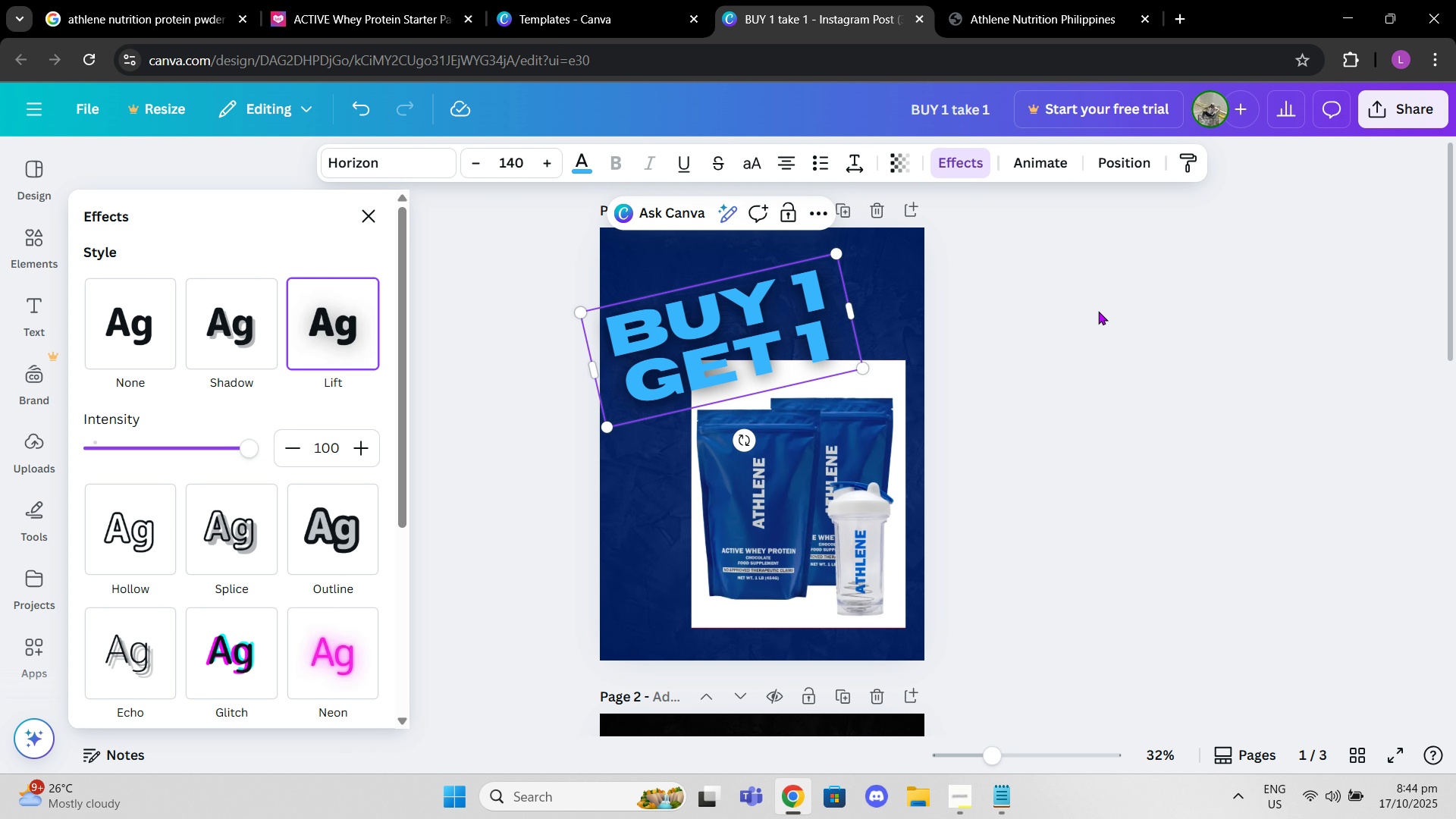 
left_click([1098, 311])